 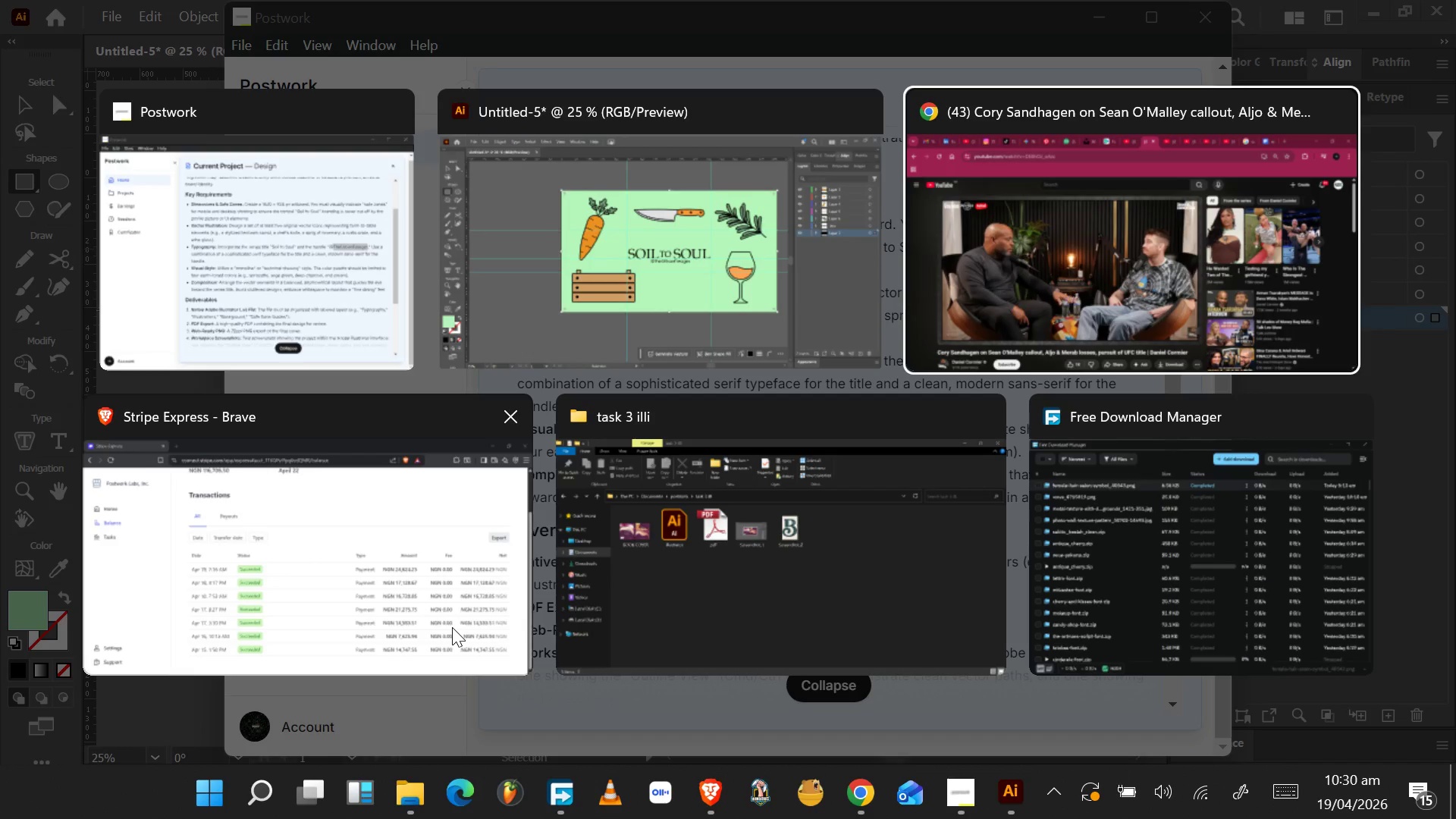 
key(Alt+Tab)
 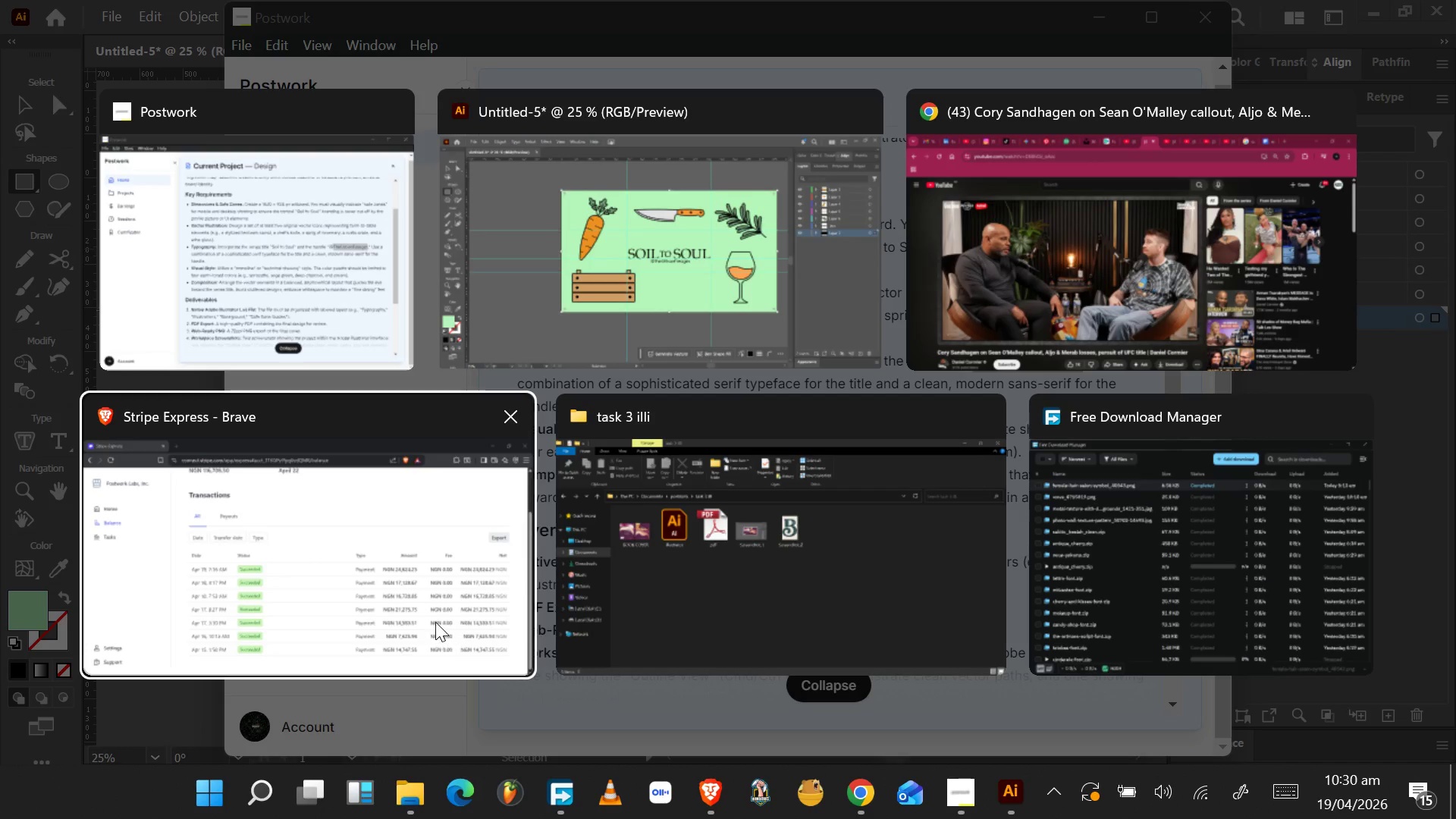 
key(Alt+Tab)
 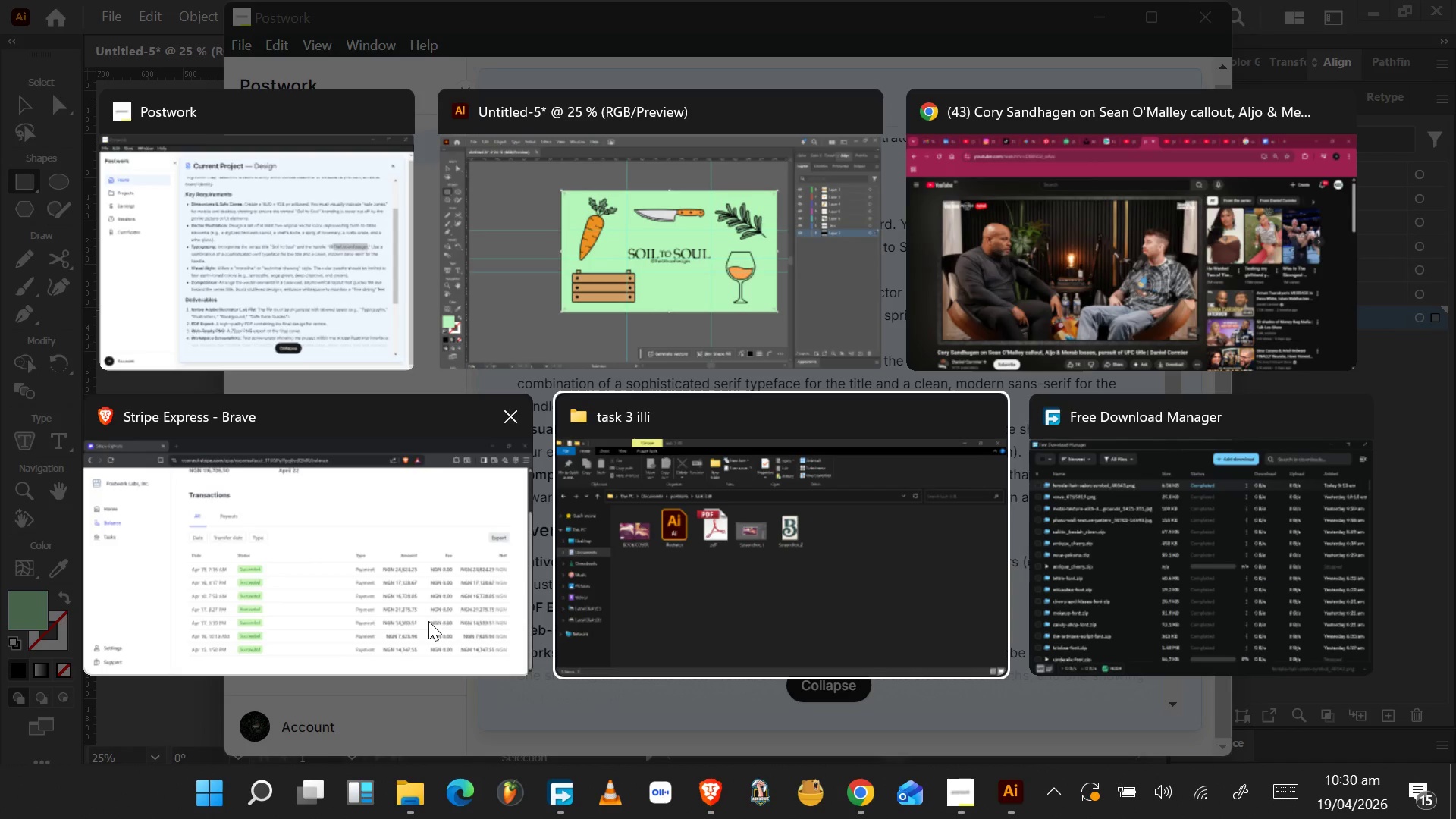 
key(Alt+Shift+Tab)
 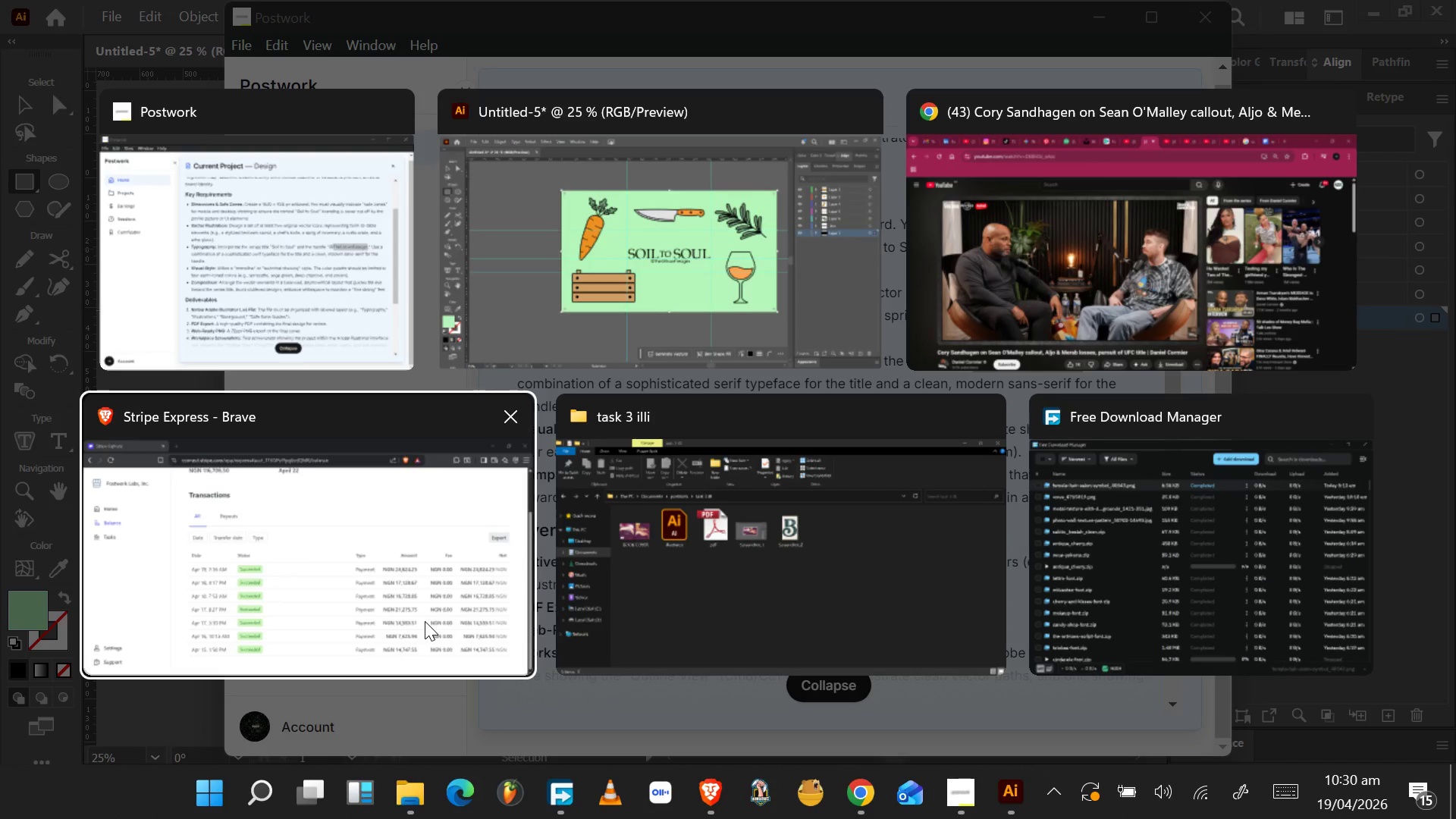 
key(Alt+Shift+Tab)
 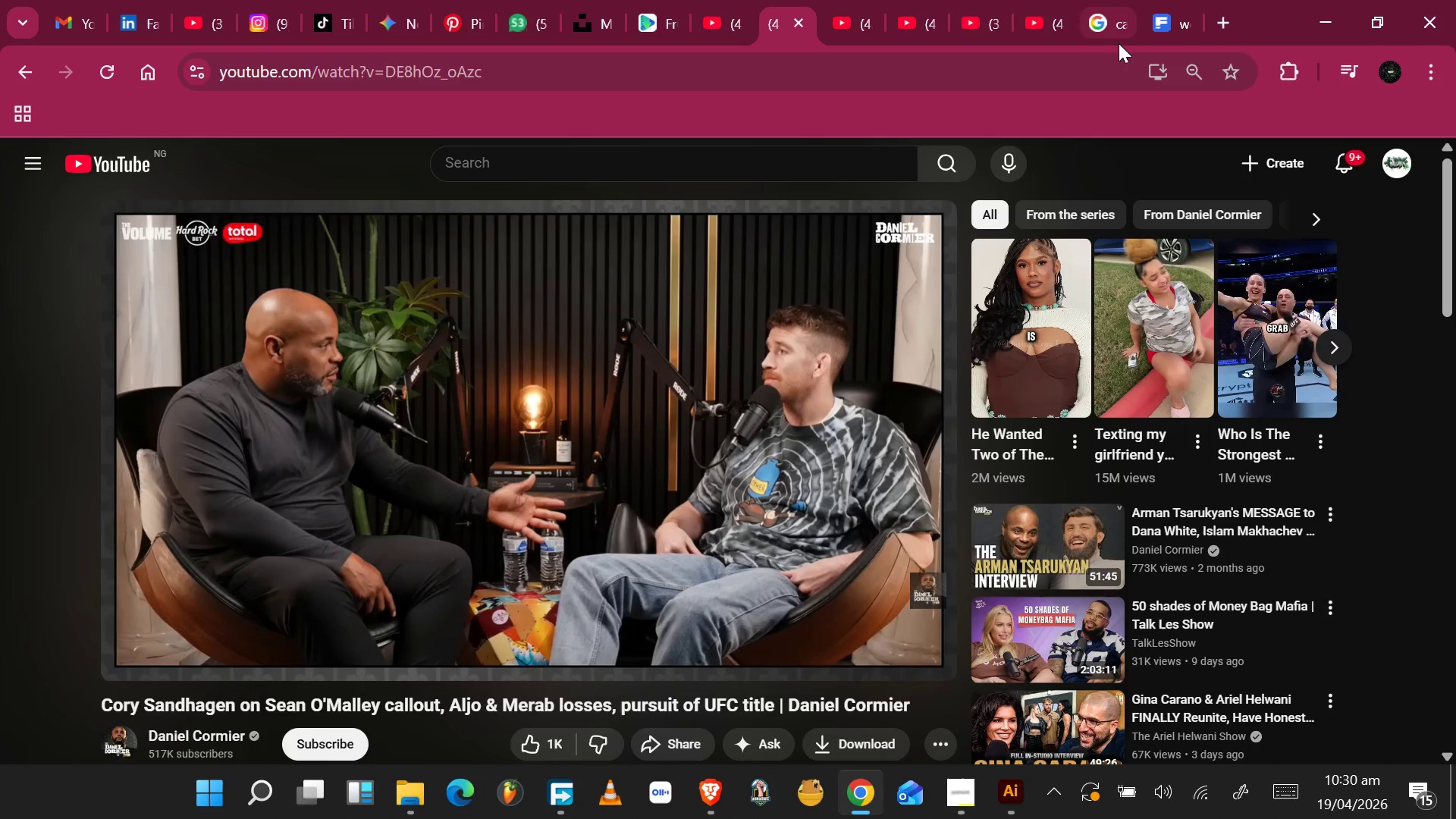 
left_click([1105, 39])
 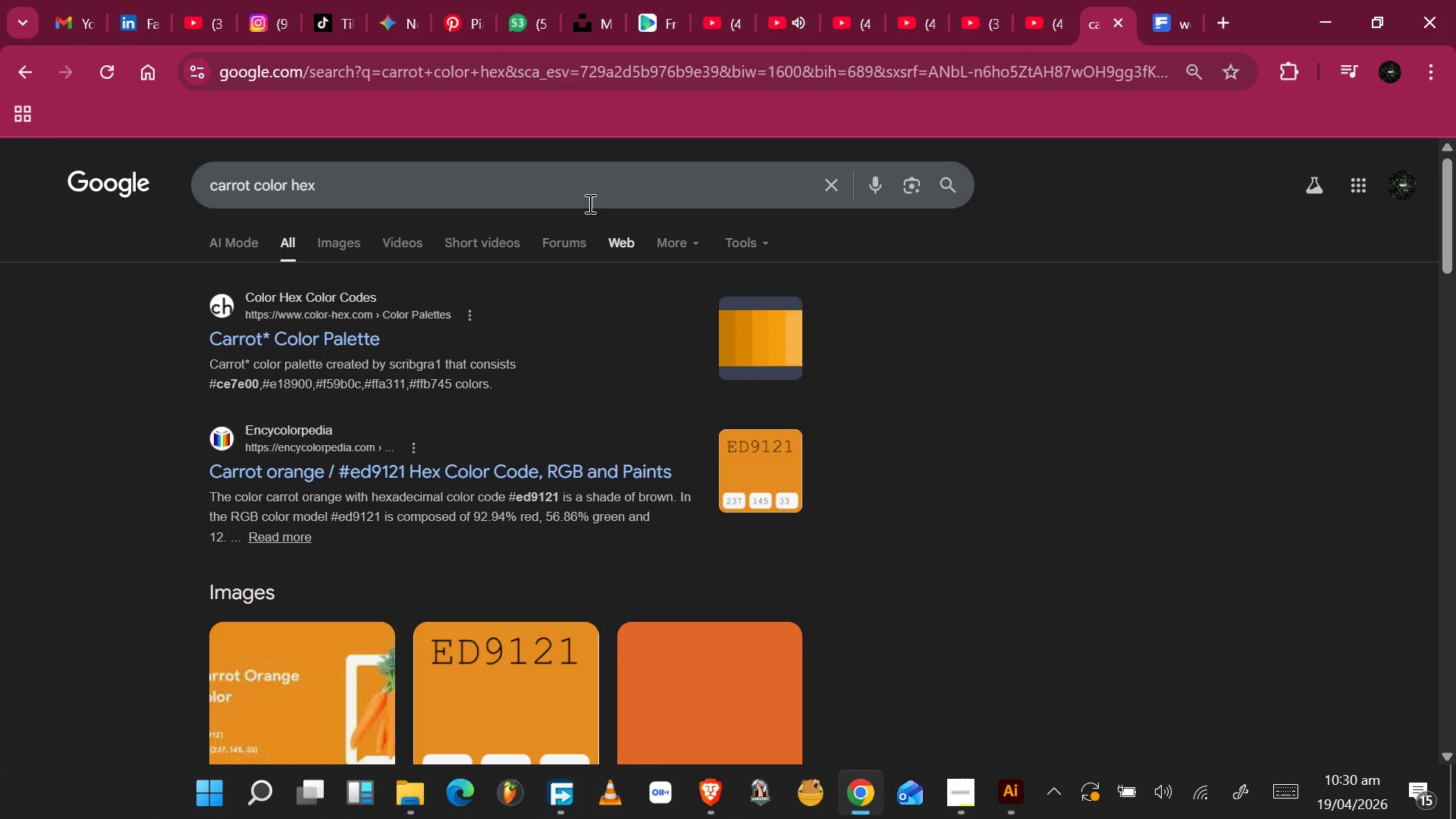 
left_click([560, 181])
 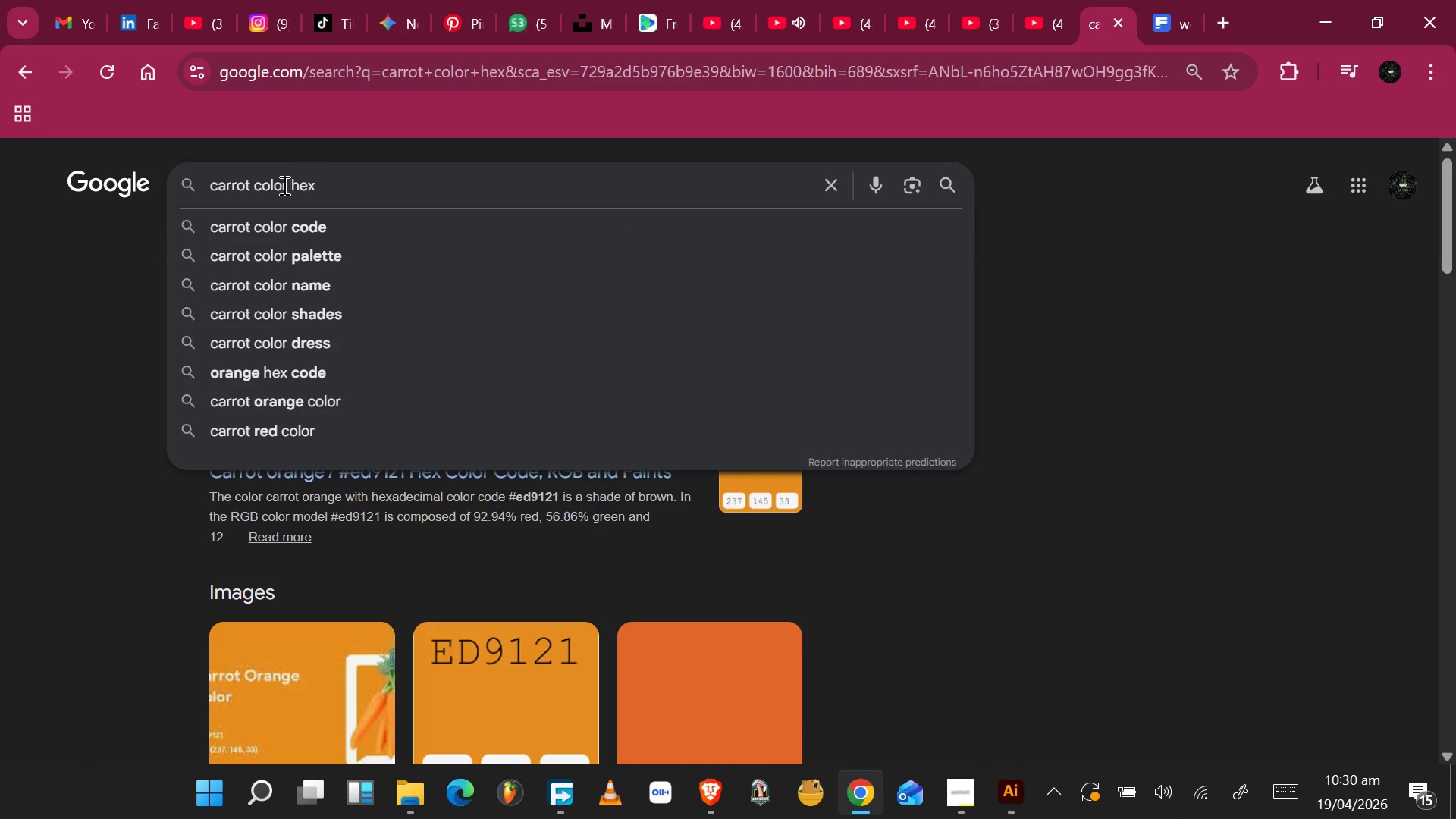 
left_click_drag(start_coordinate=[248, 186], to_coordinate=[173, 196])
 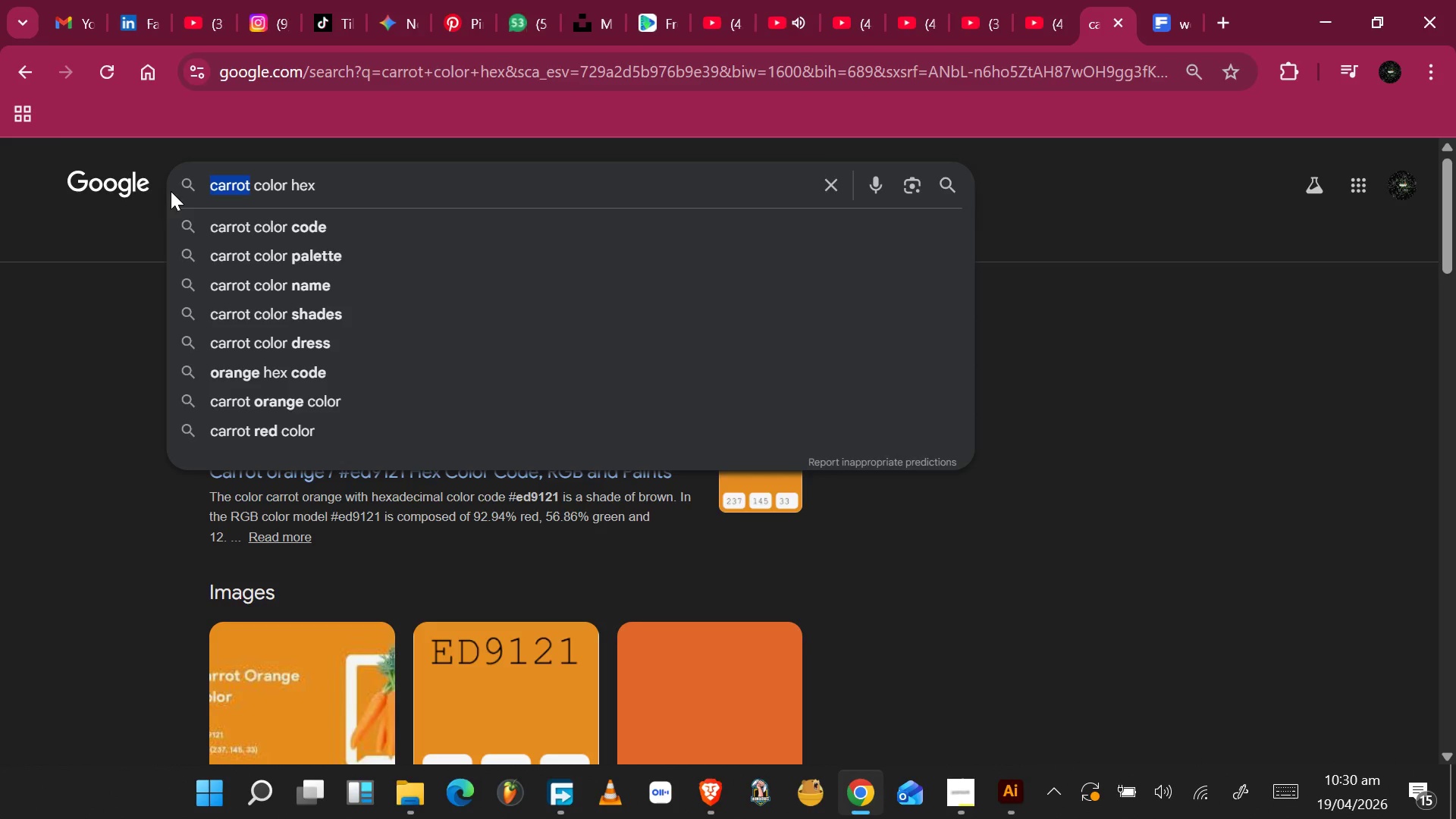 
type(TERR)
 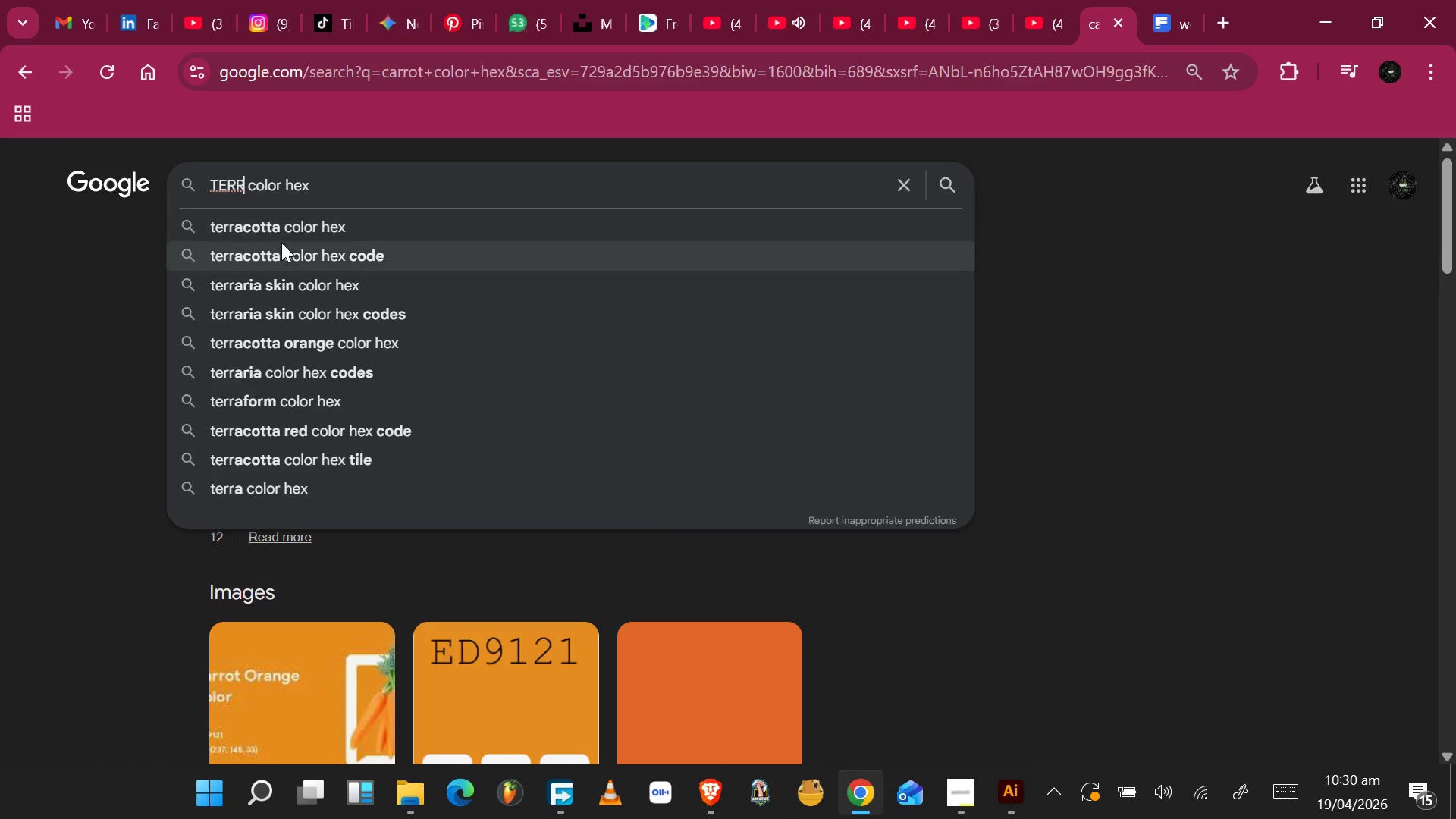 
left_click([286, 234])
 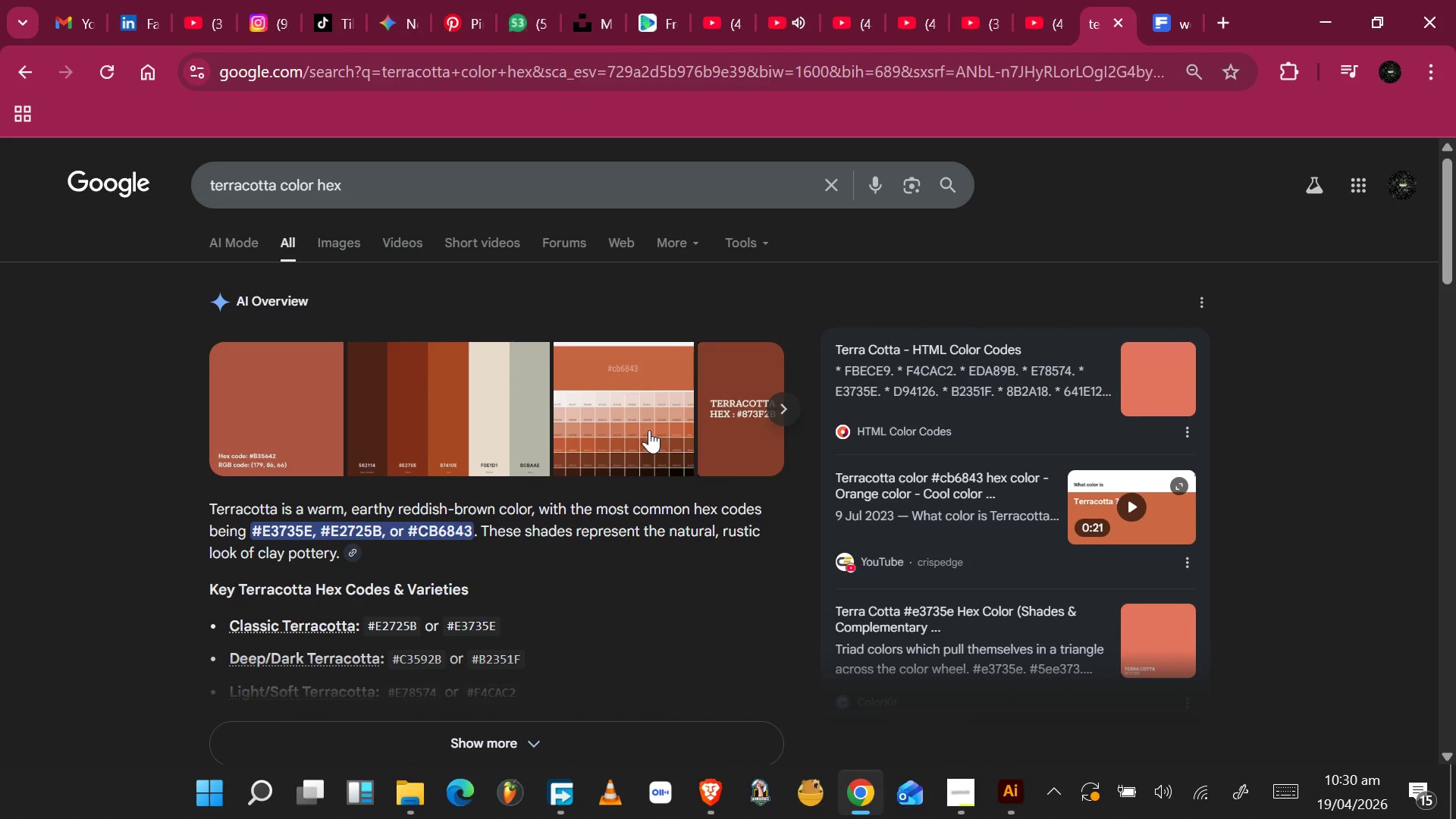 
wait(6.67)
 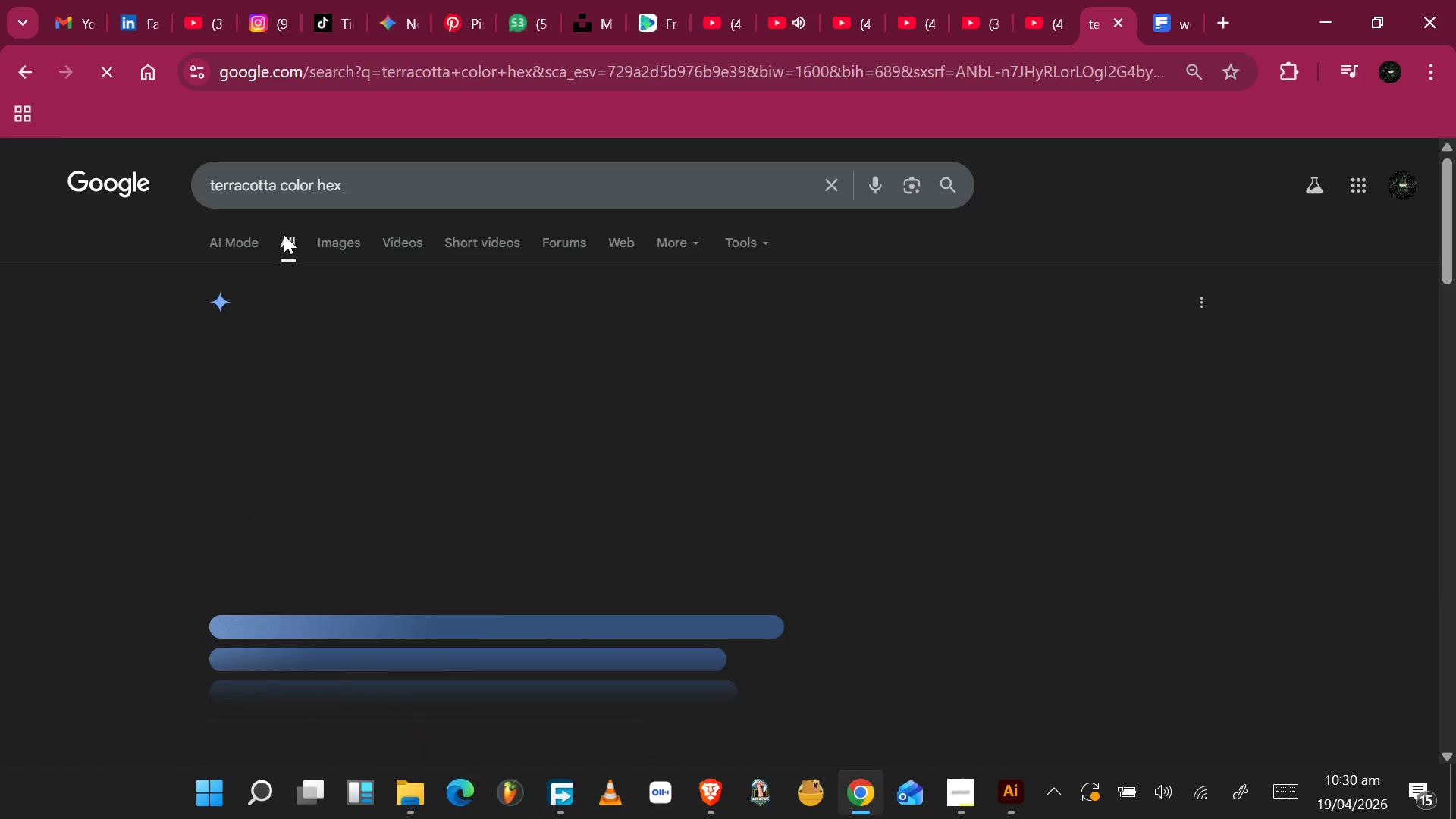 
left_click([723, 453])
 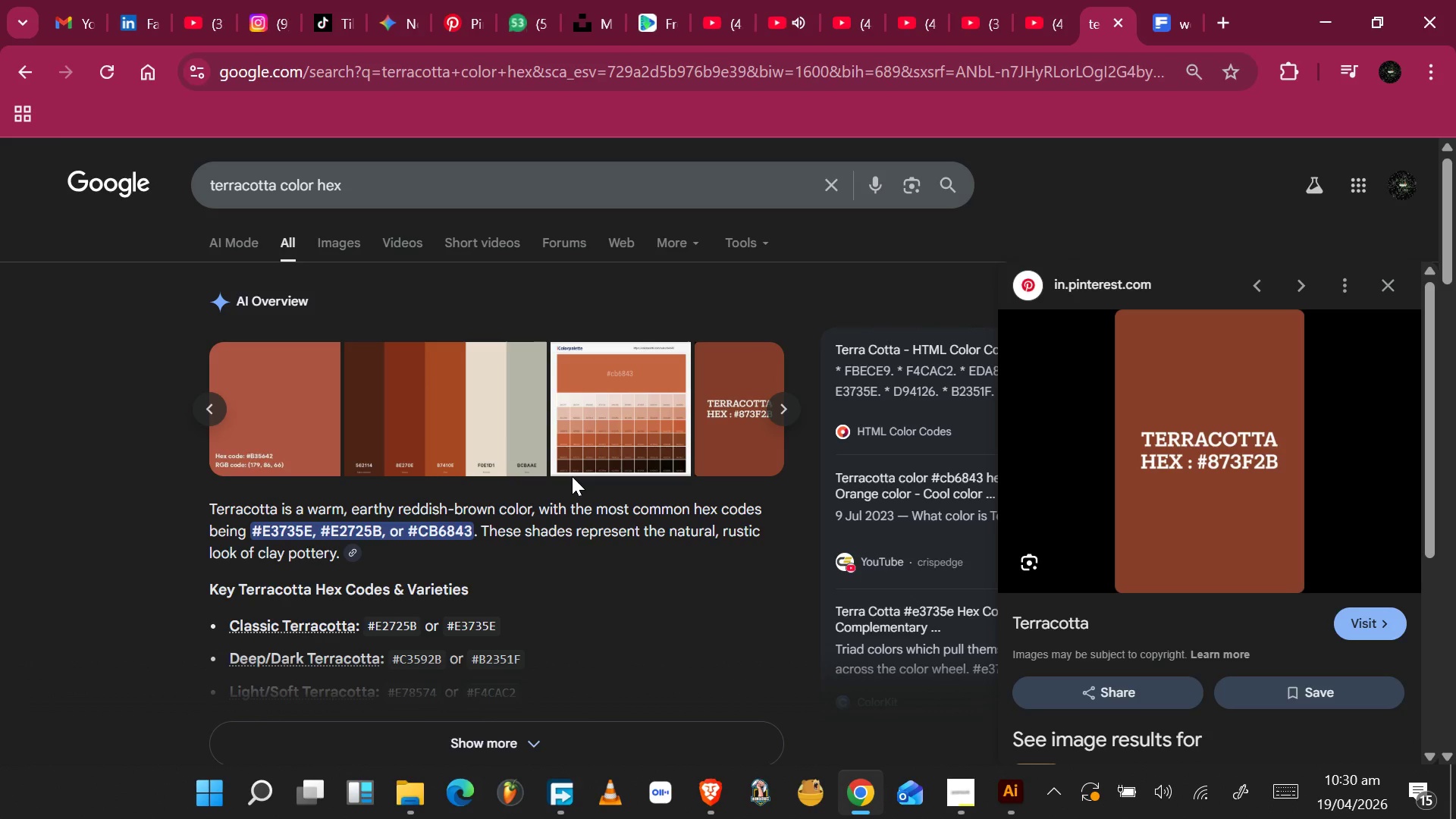 
wait(8.77)
 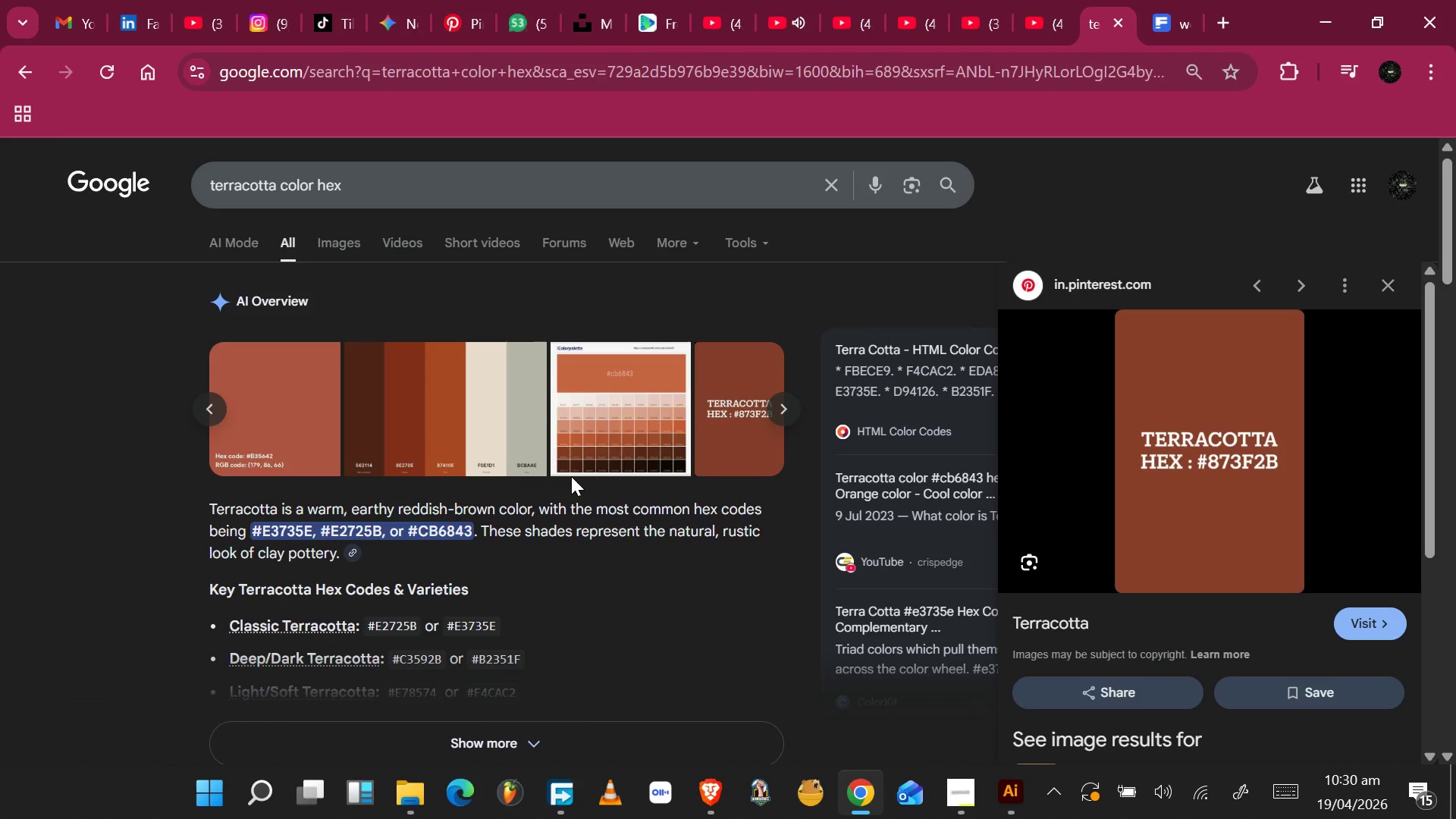 
key(Alt+Tab)